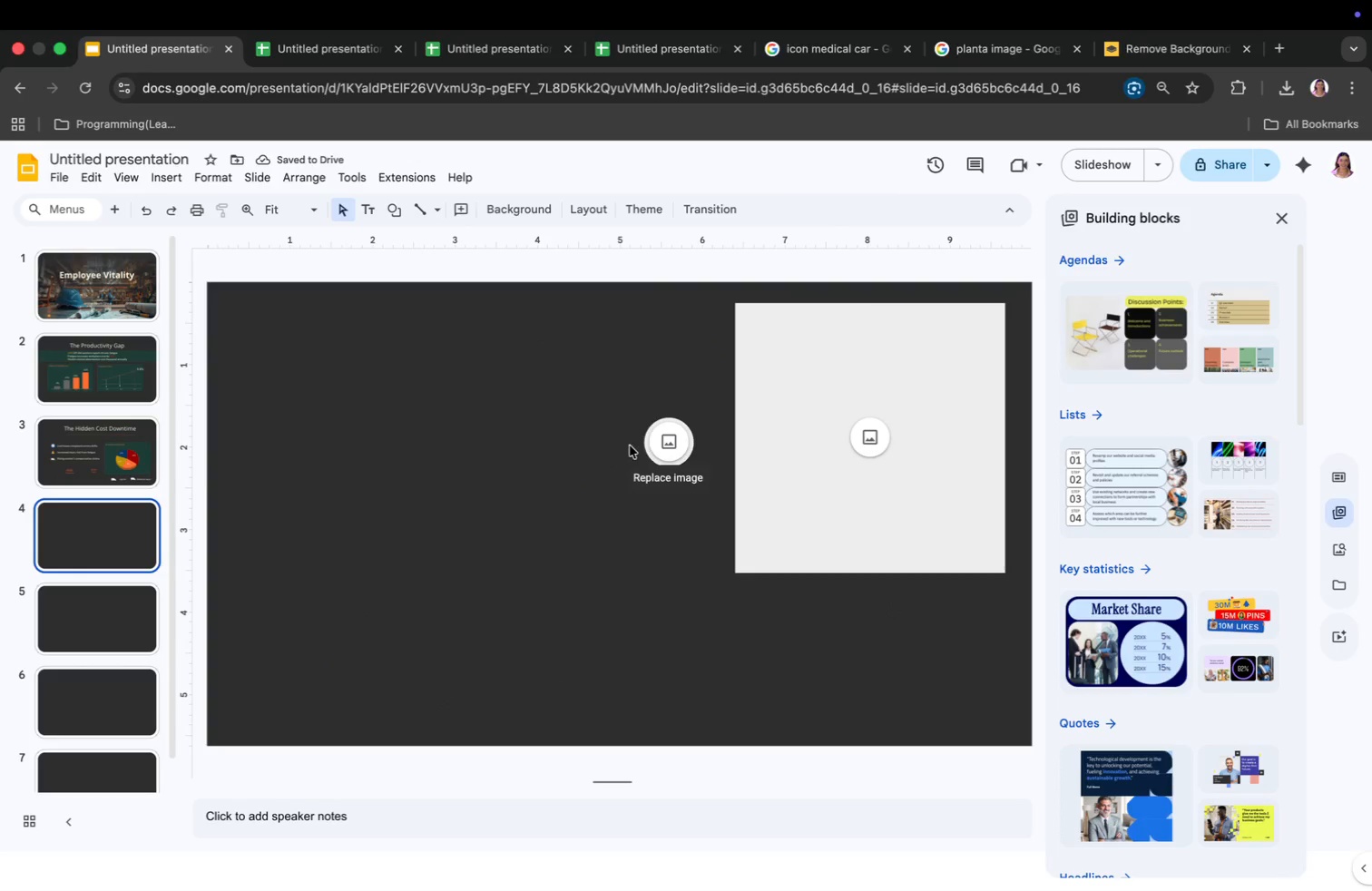 
right_click([651, 442])
 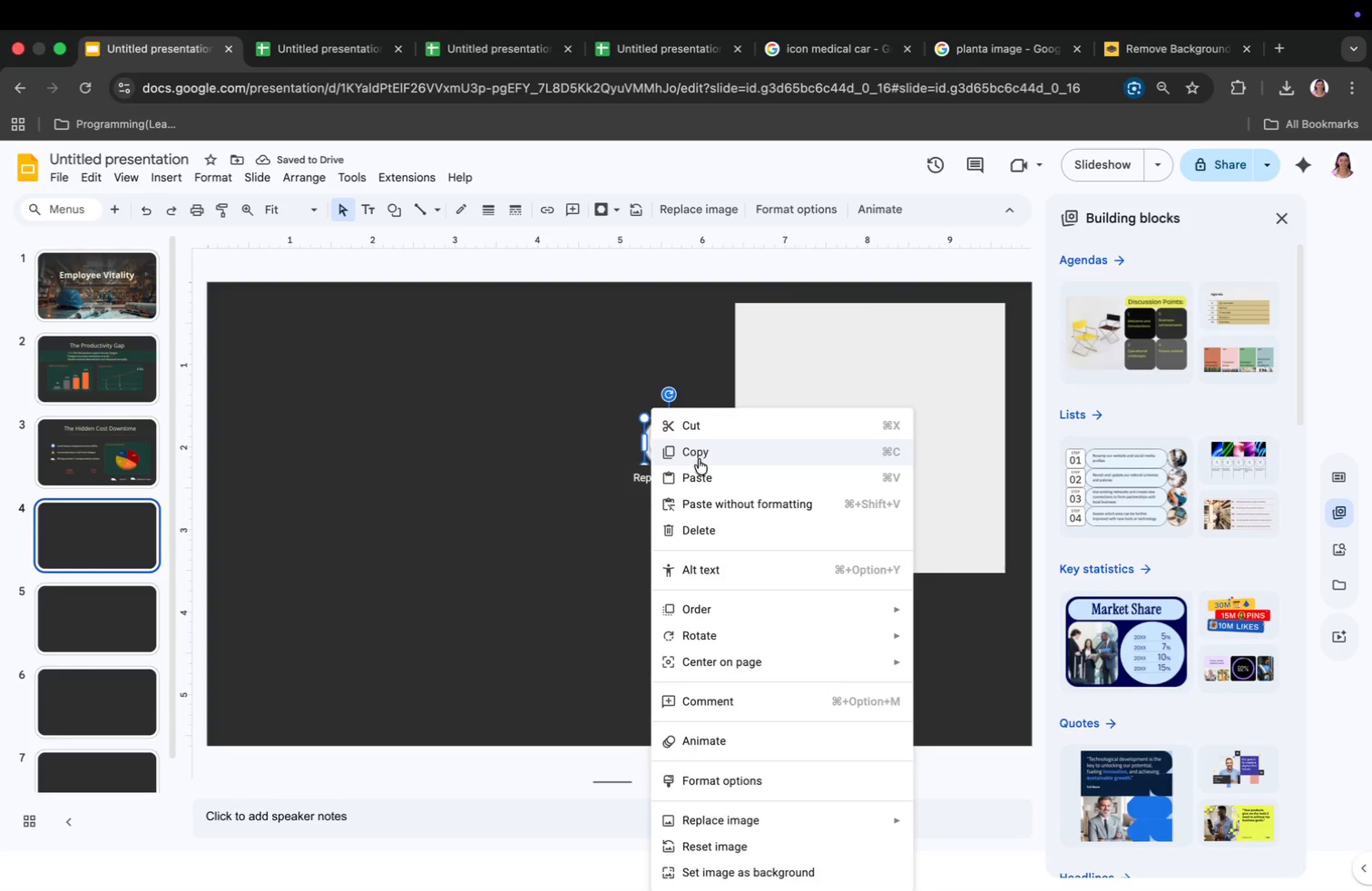 
left_click([701, 455])
 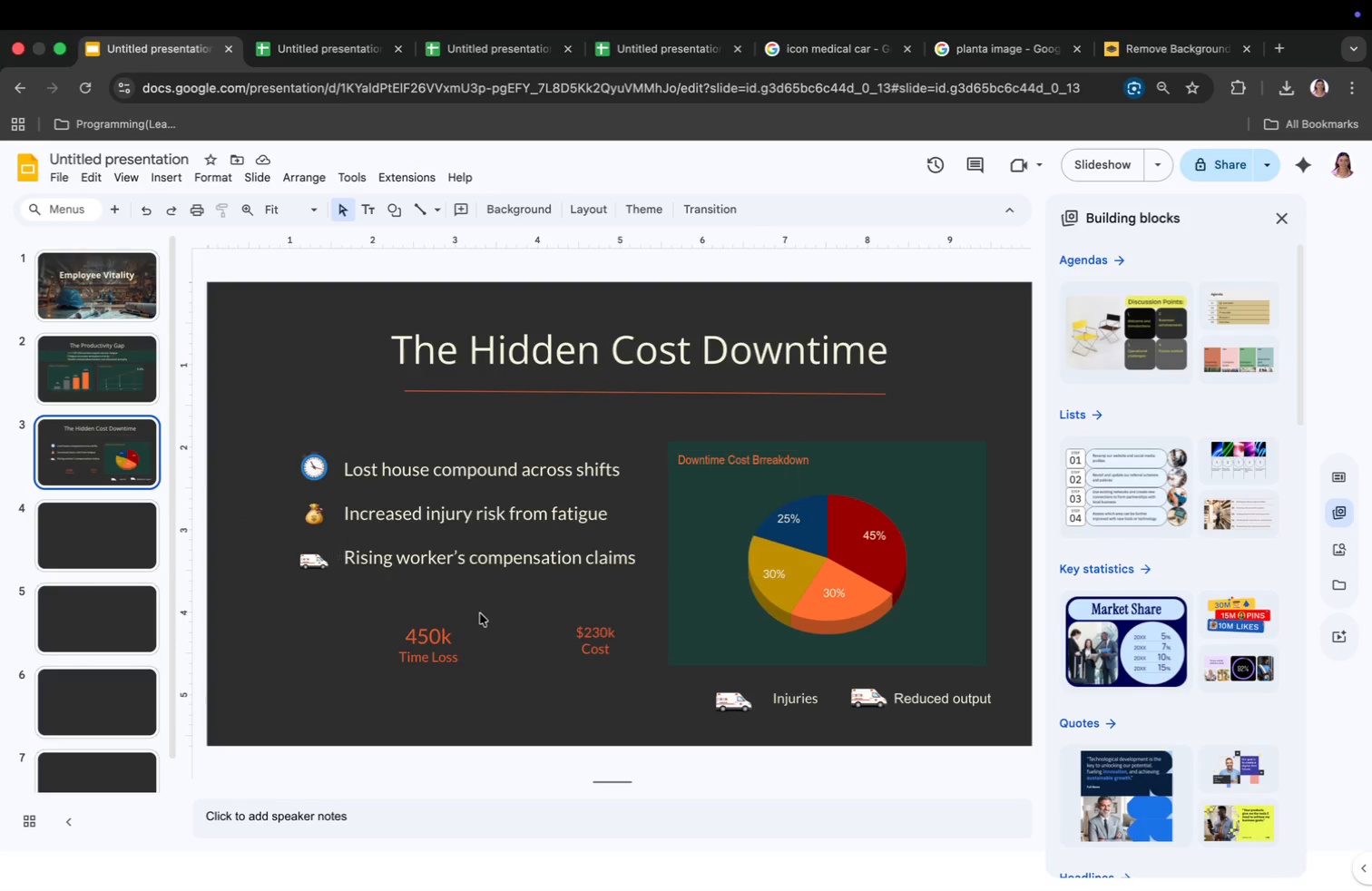 
key(Meta+V)
 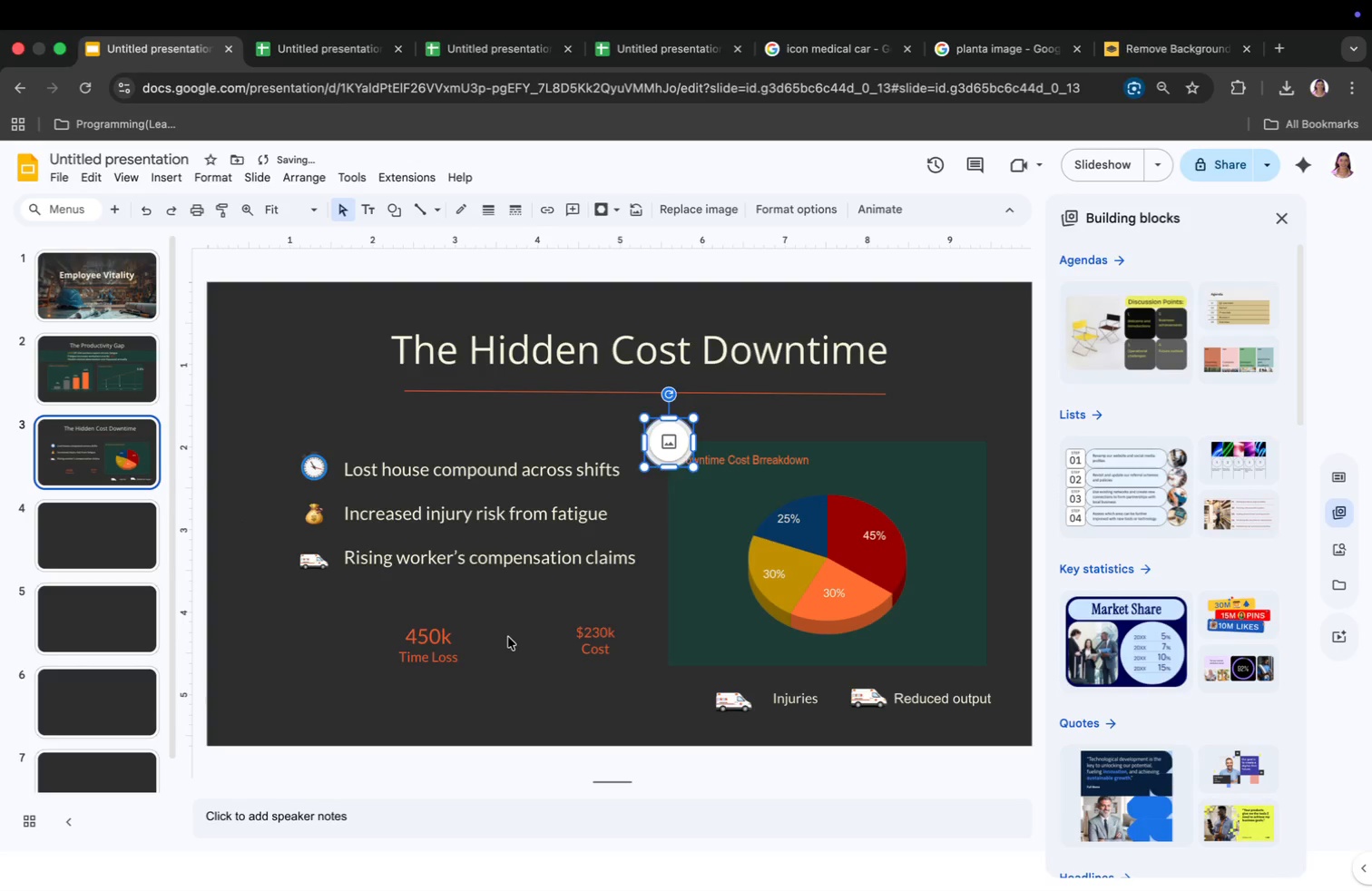 
key(Meta+V)
 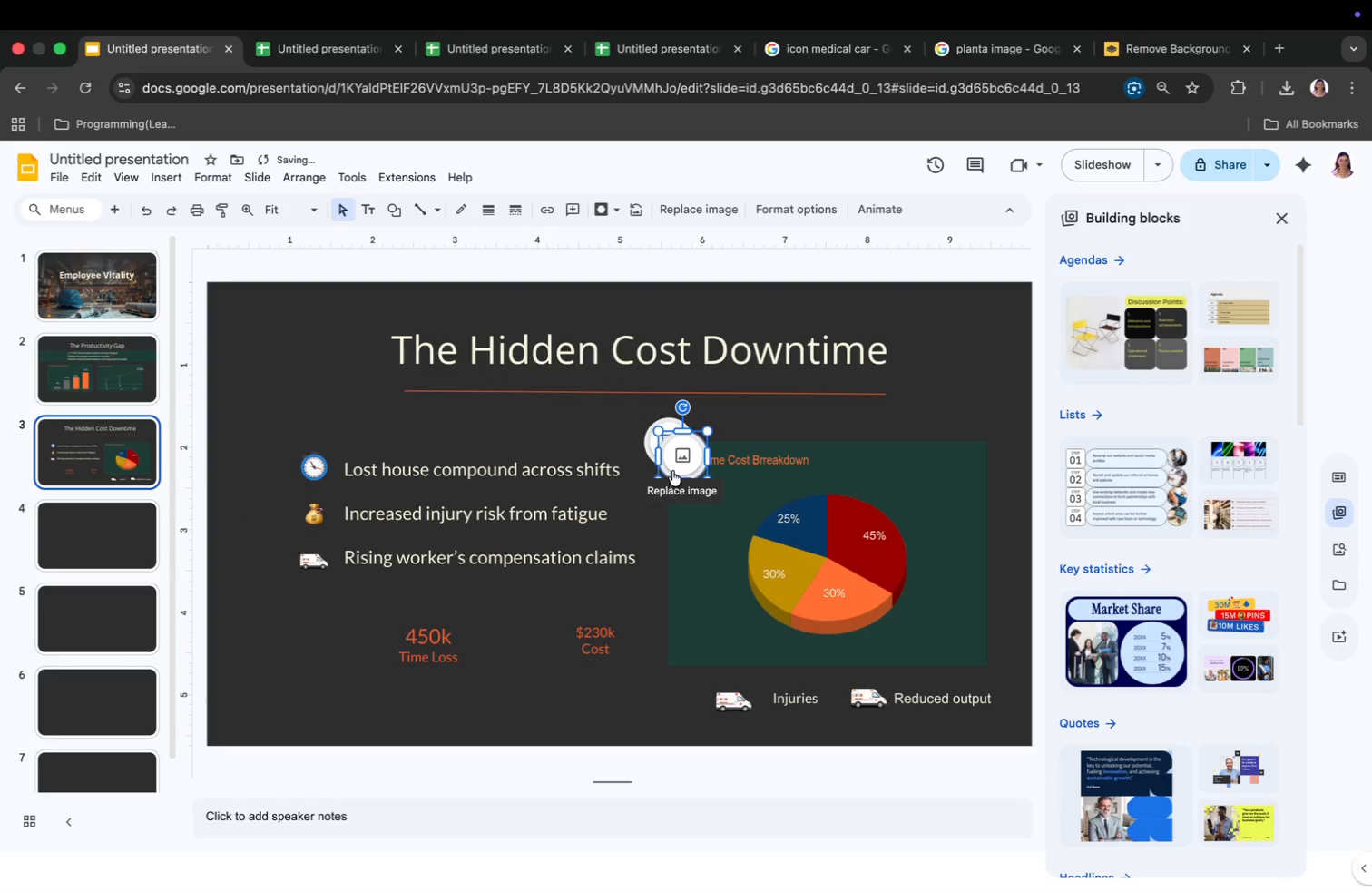 
left_click_drag(start_coordinate=[675, 455], to_coordinate=[515, 639])
 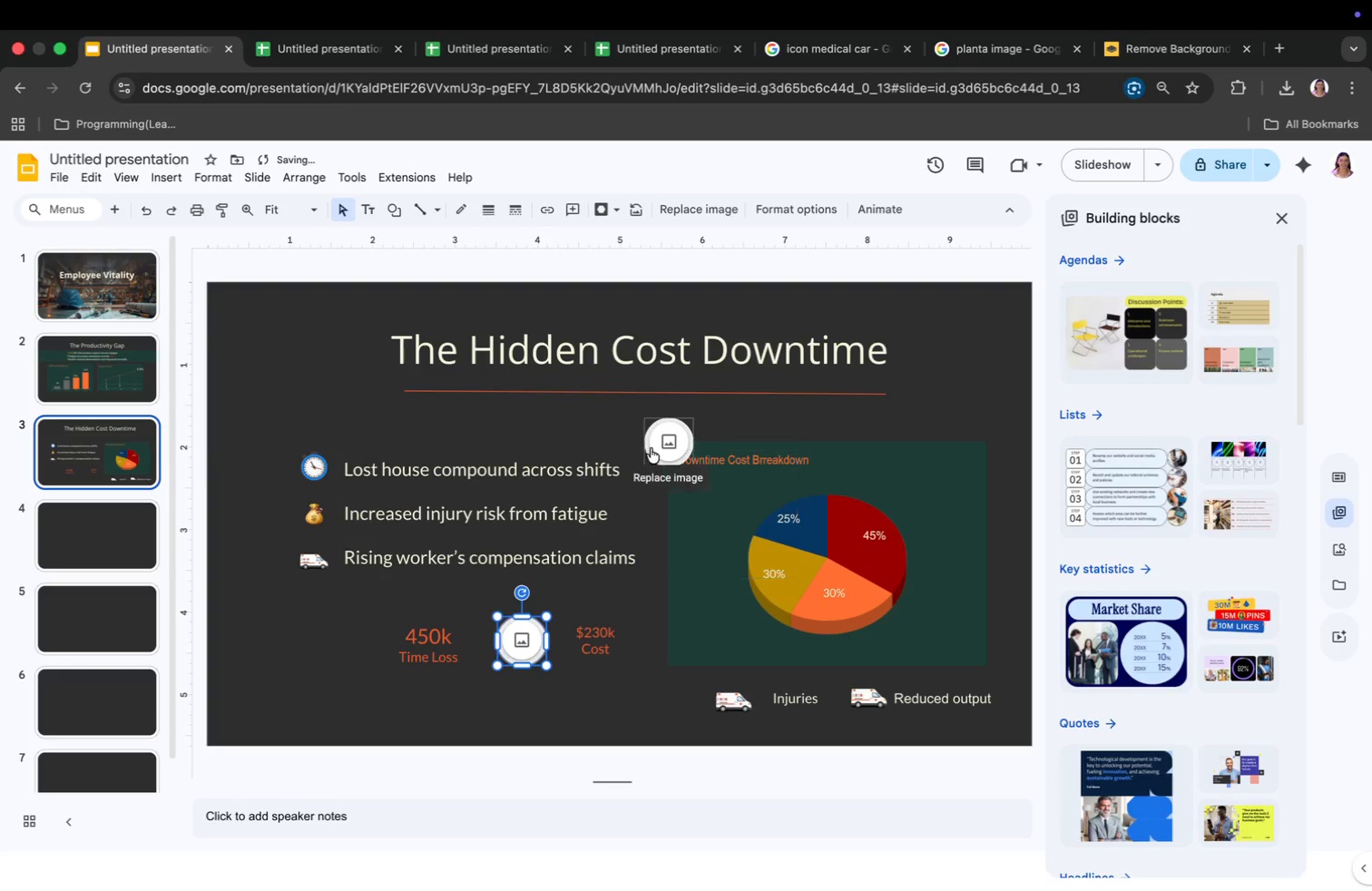 
left_click_drag(start_coordinate=[656, 446], to_coordinate=[327, 645])
 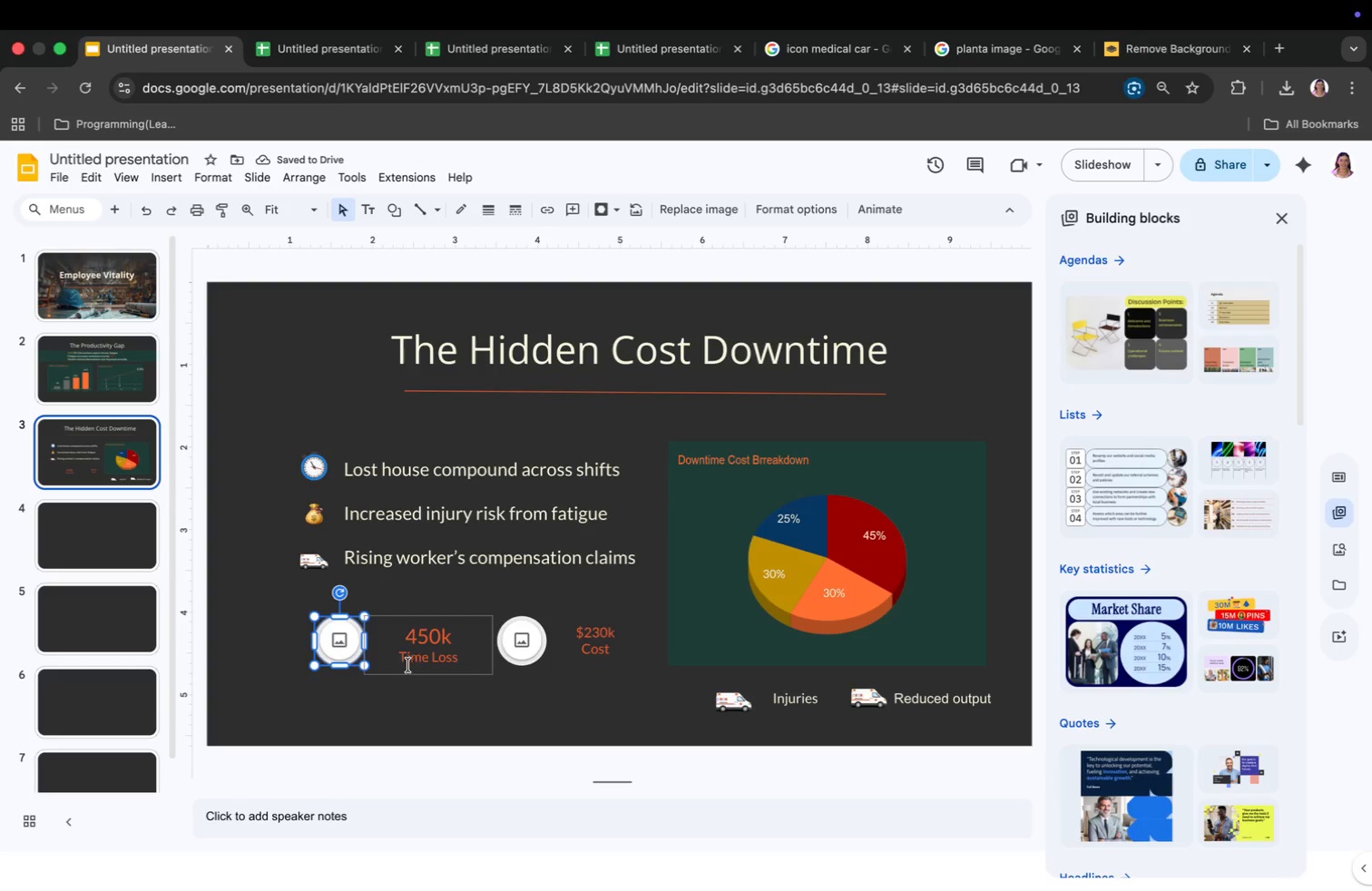 
mouse_move([337, 623])
 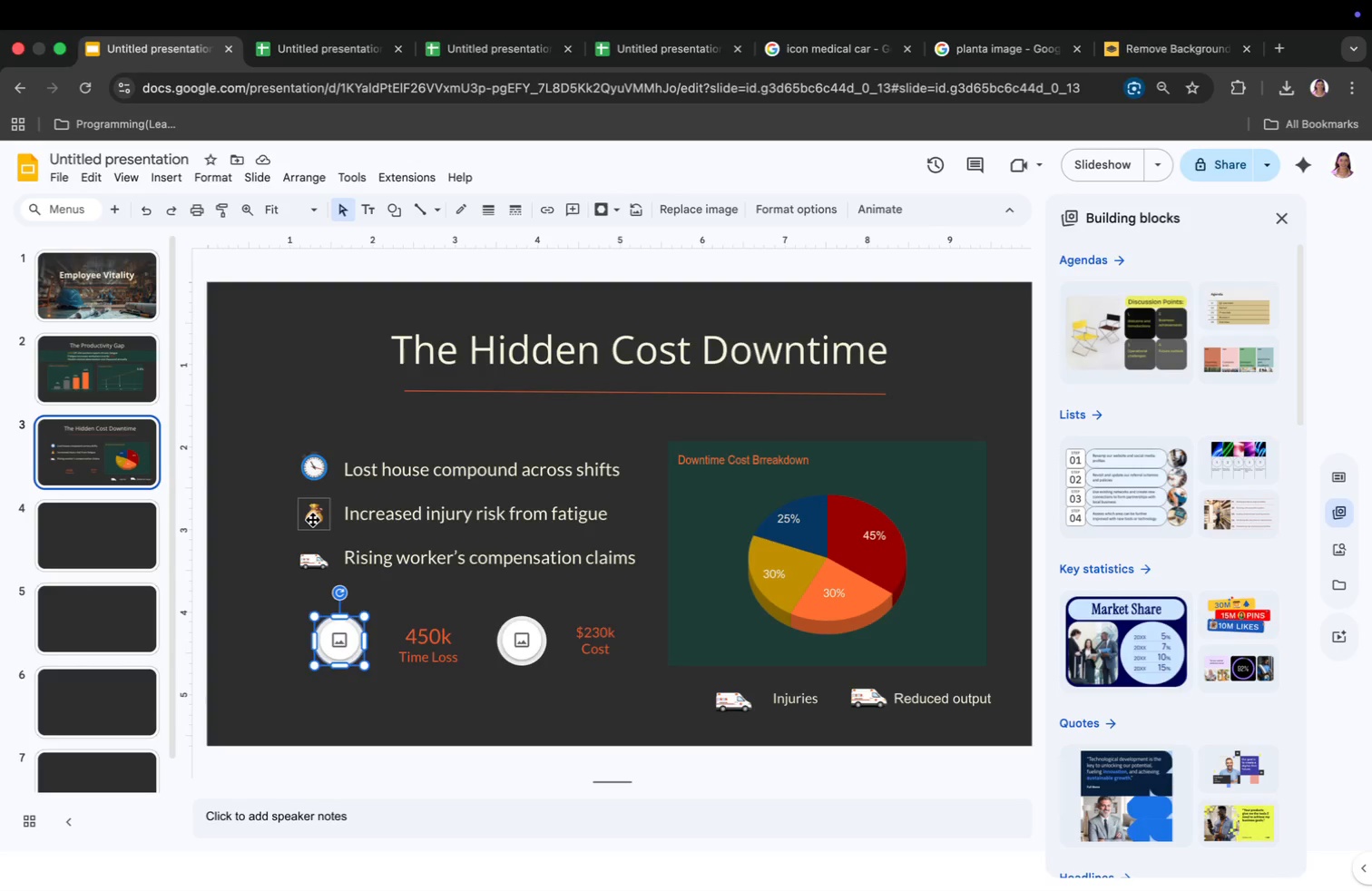 
left_click_drag(start_coordinate=[313, 520], to_coordinate=[306, 525])
 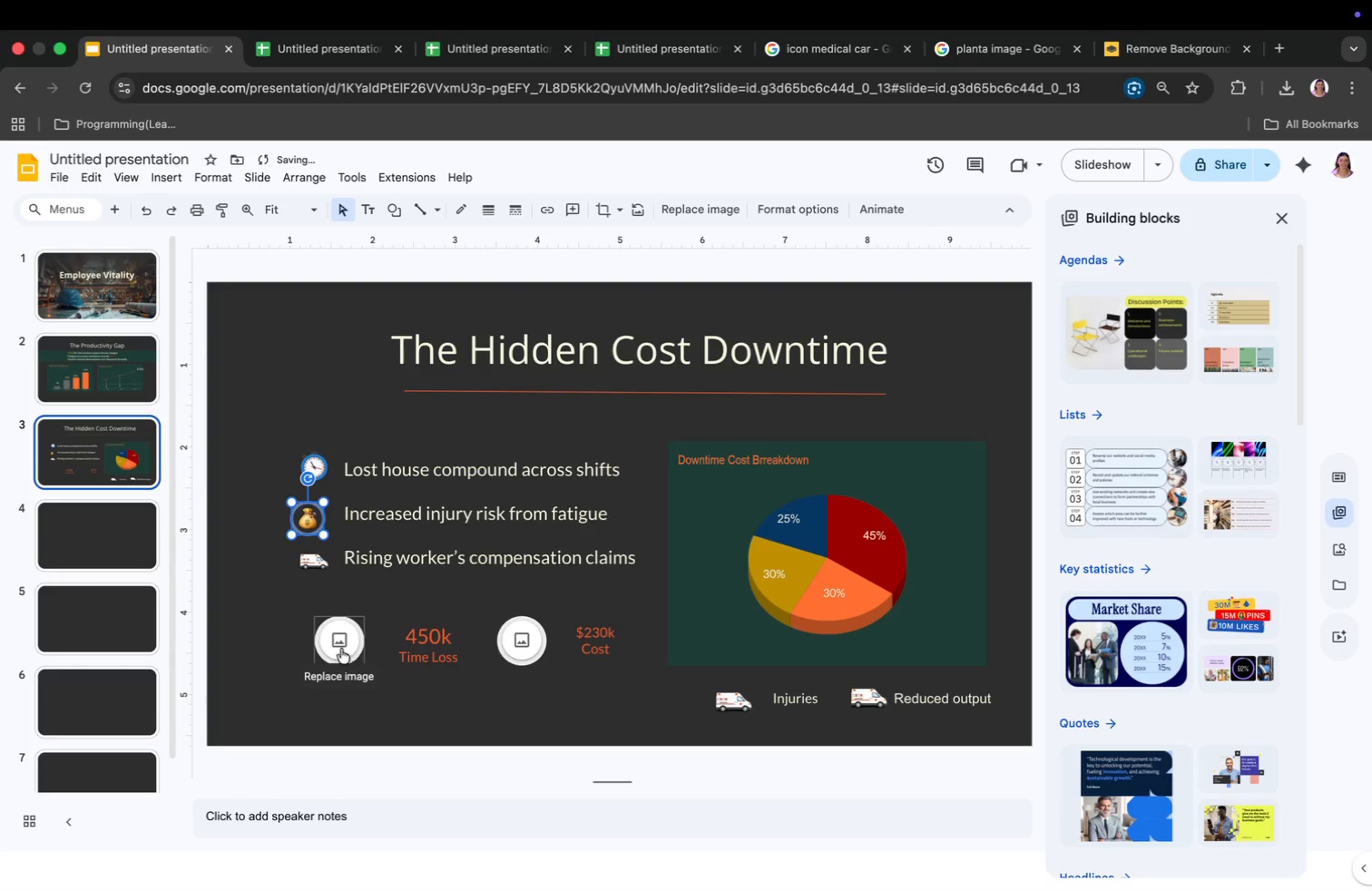 
left_click([338, 645])
 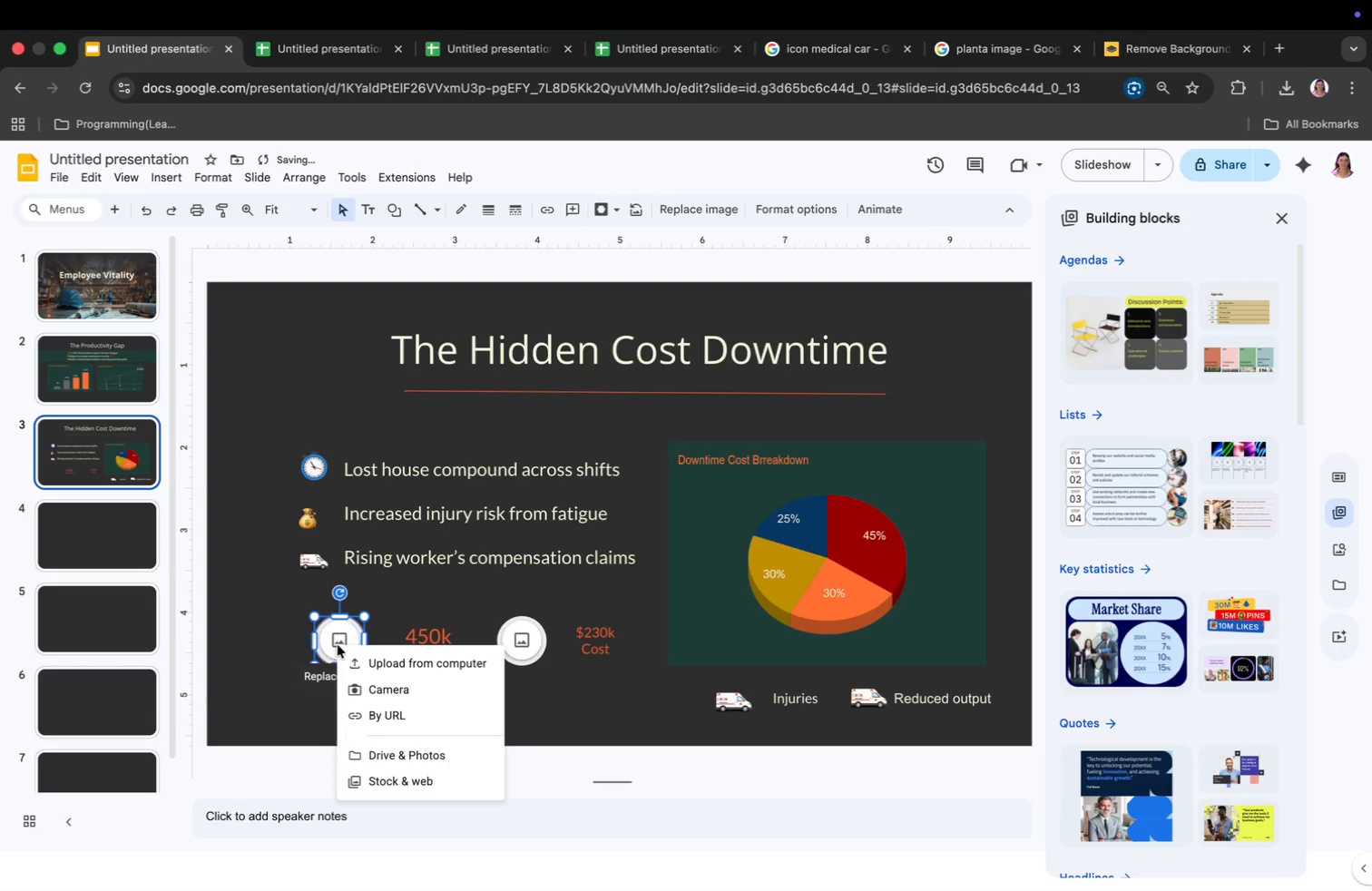 
key(Backspace)
 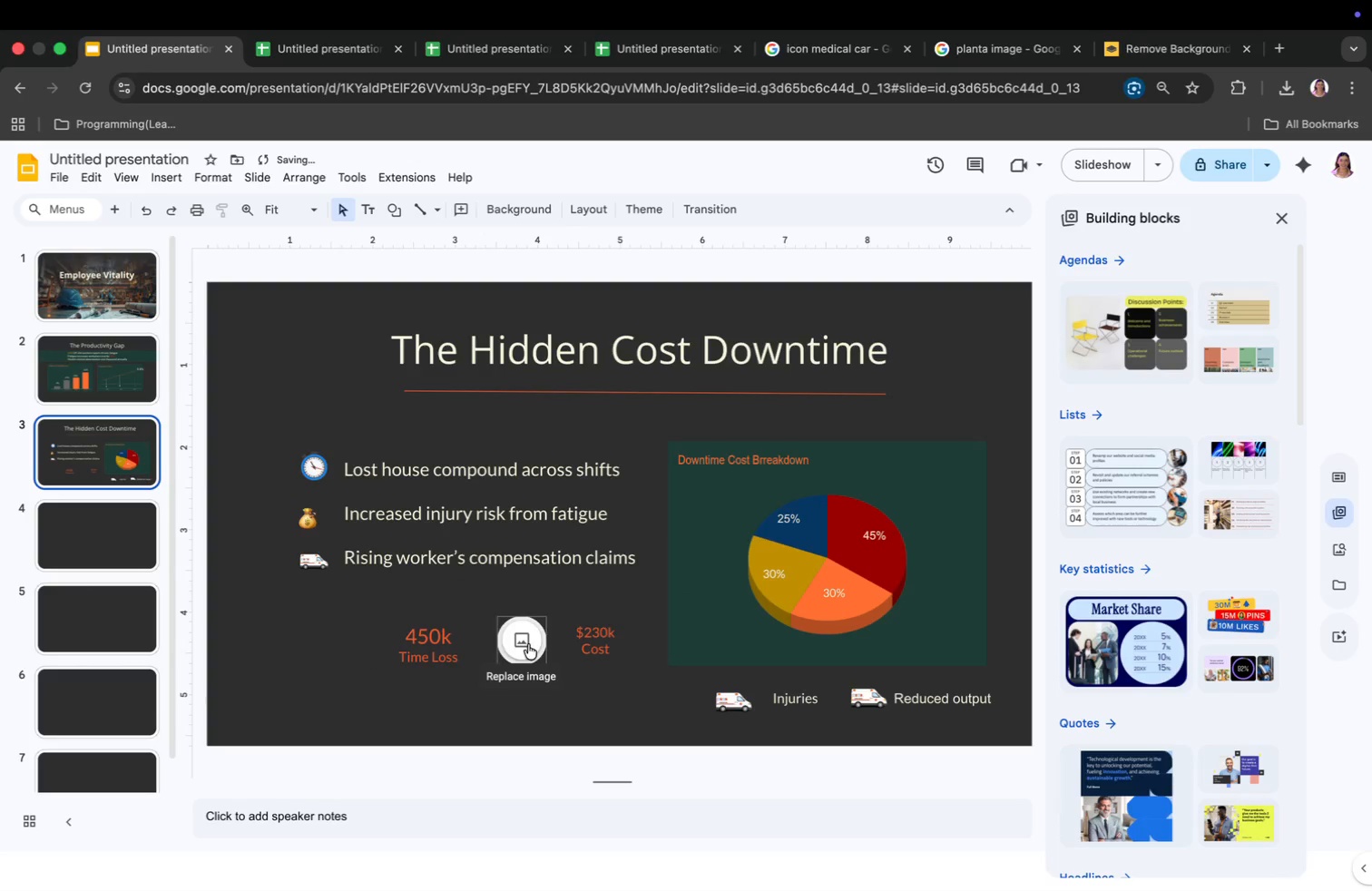 
left_click([528, 630])
 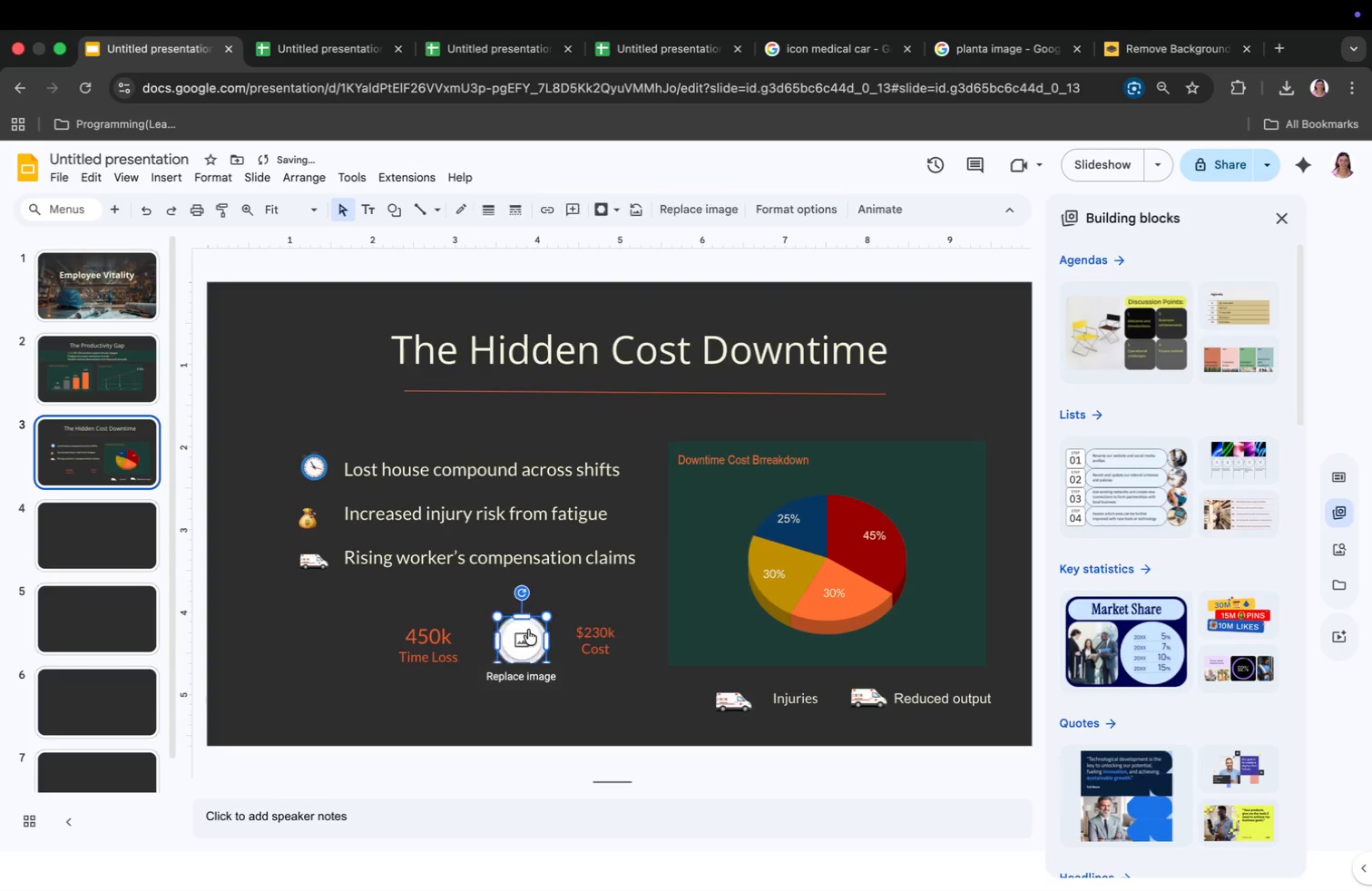 
key(Backspace)
 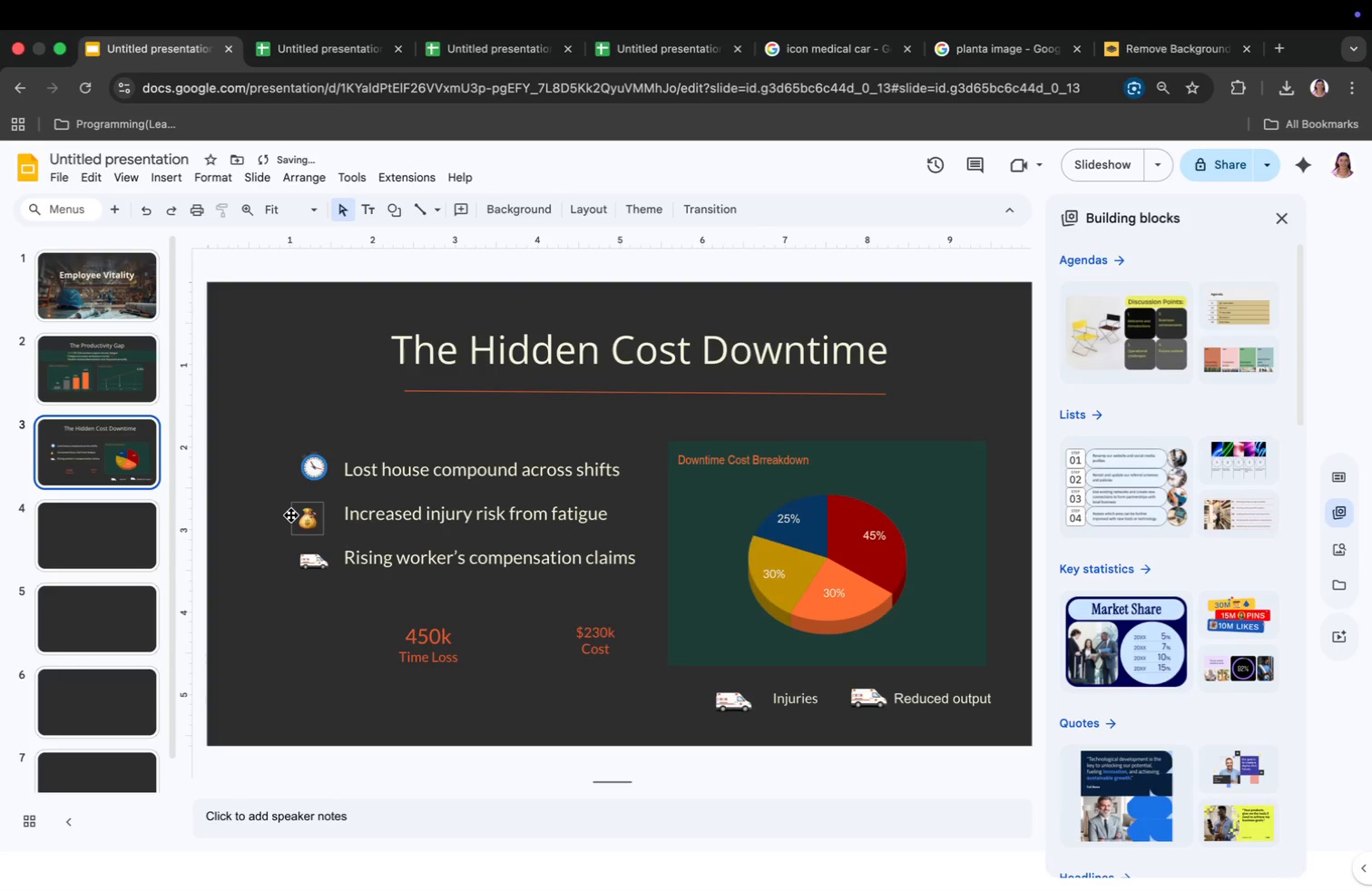 
left_click_drag(start_coordinate=[300, 517], to_coordinate=[531, 641])
 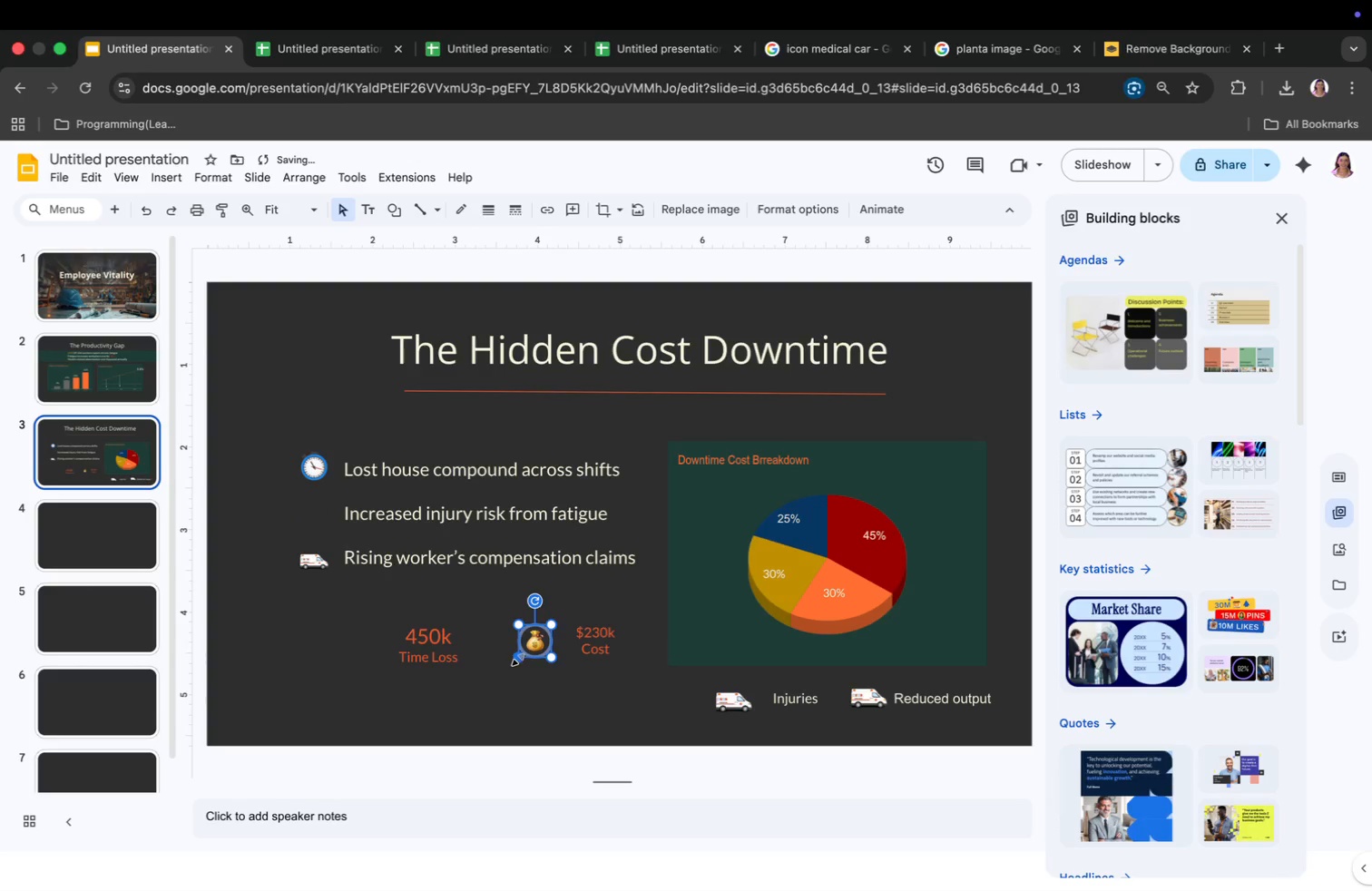 
left_click_drag(start_coordinate=[518, 659], to_coordinate=[502, 688])
 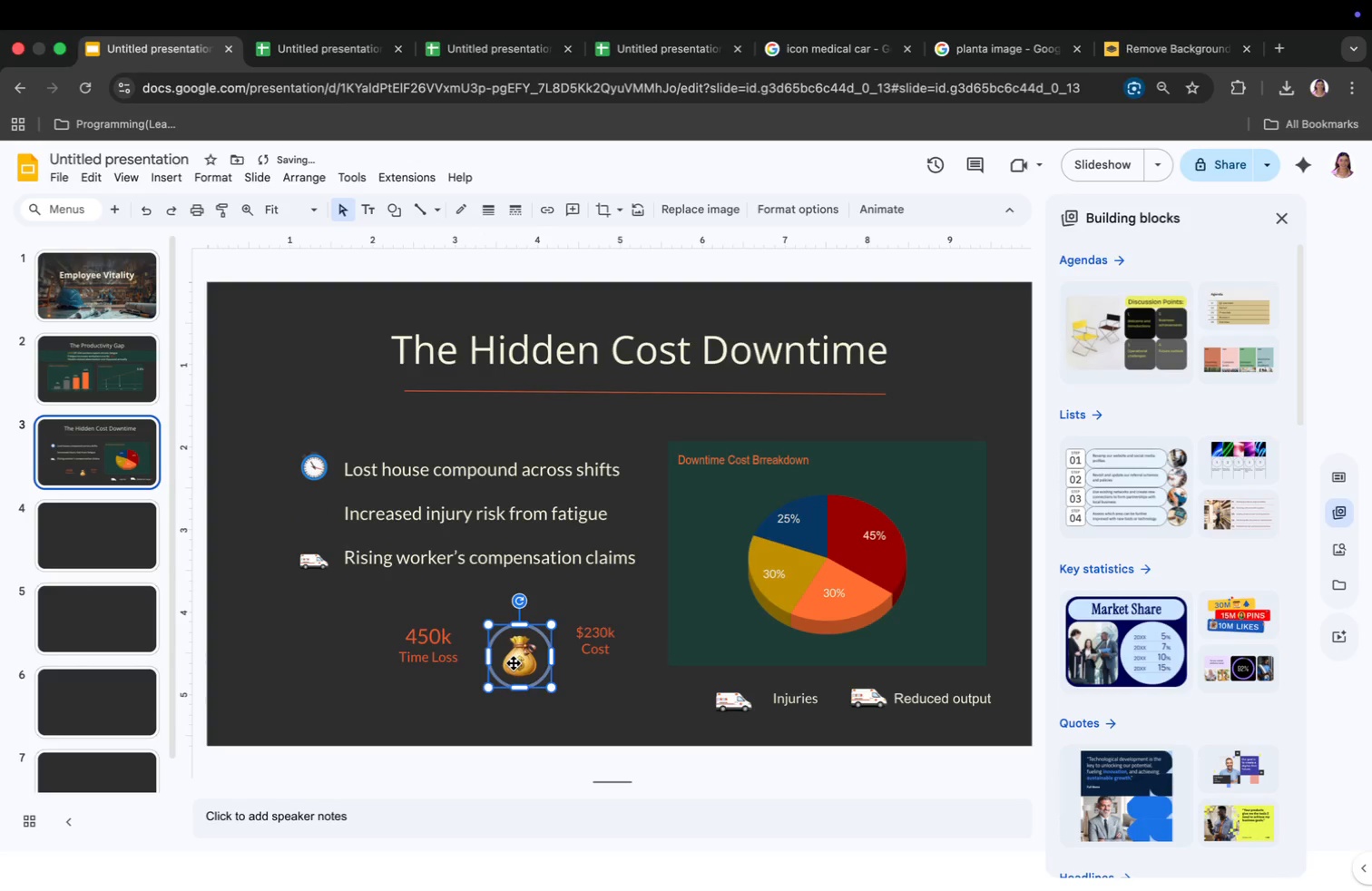 
left_click_drag(start_coordinate=[514, 663], to_coordinate=[524, 653])
 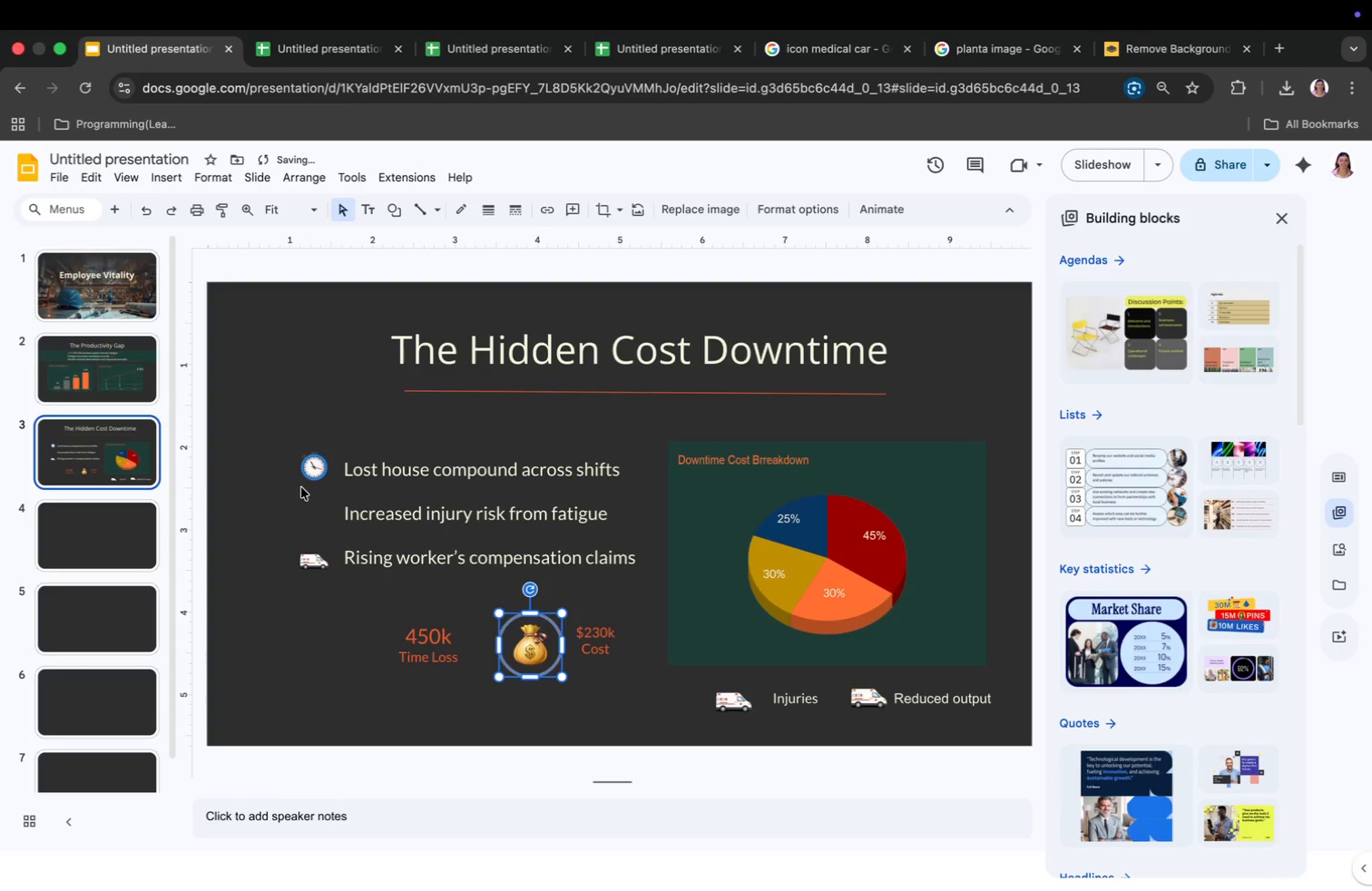 
left_click_drag(start_coordinate=[309, 474], to_coordinate=[343, 653])
 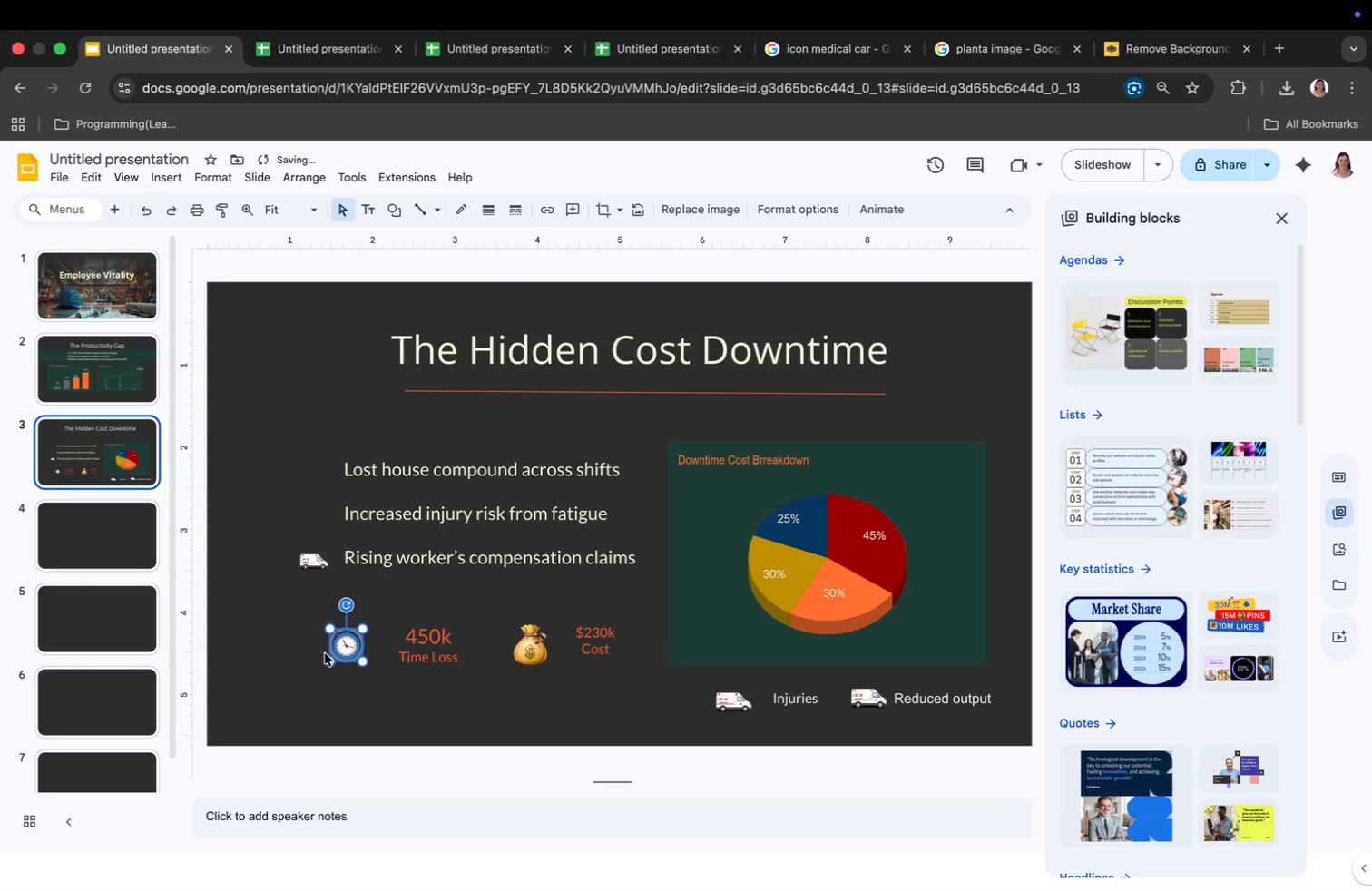 
key(Meta+CommandLeft)
 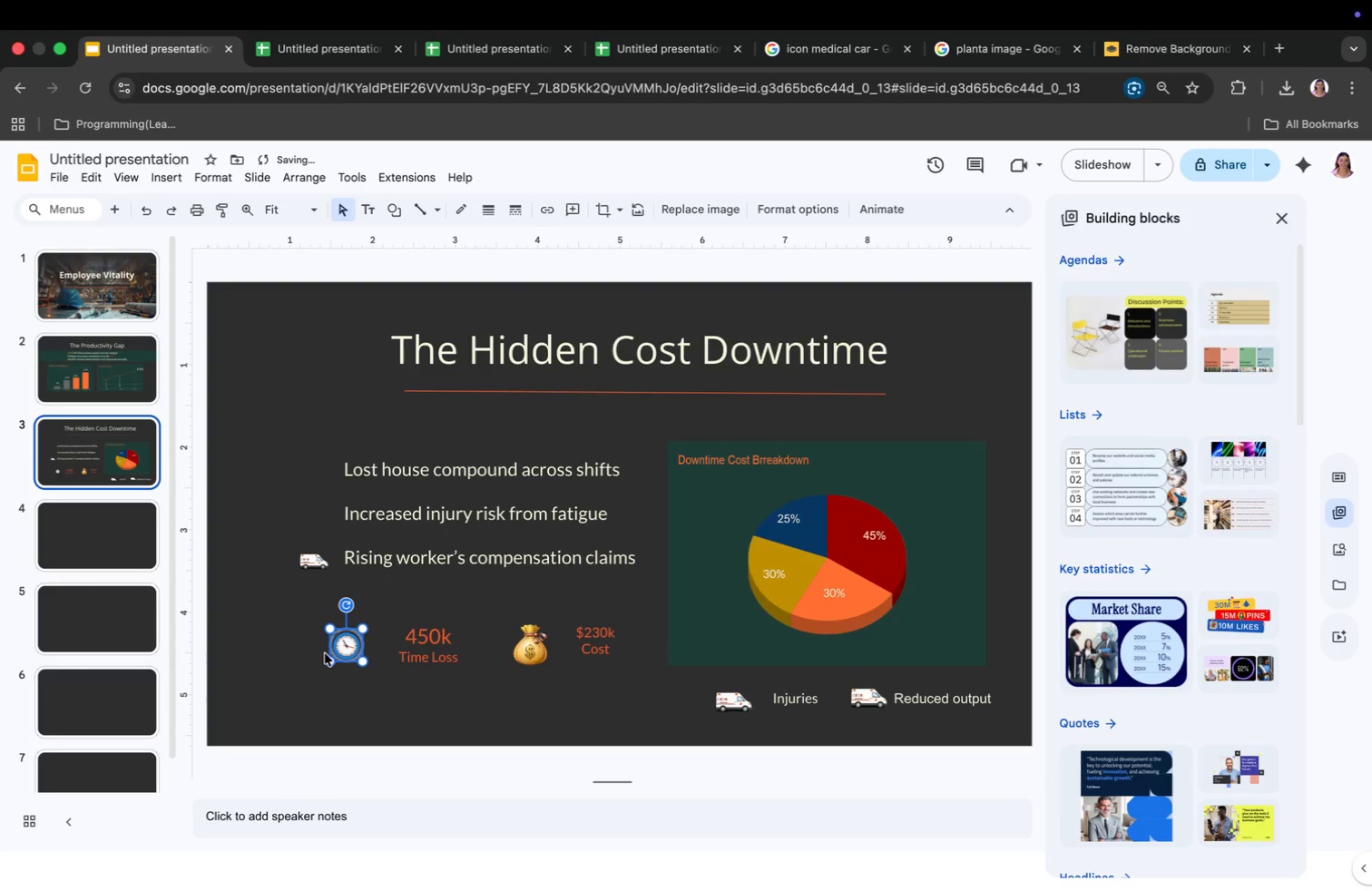 
key(Meta+Tab)